 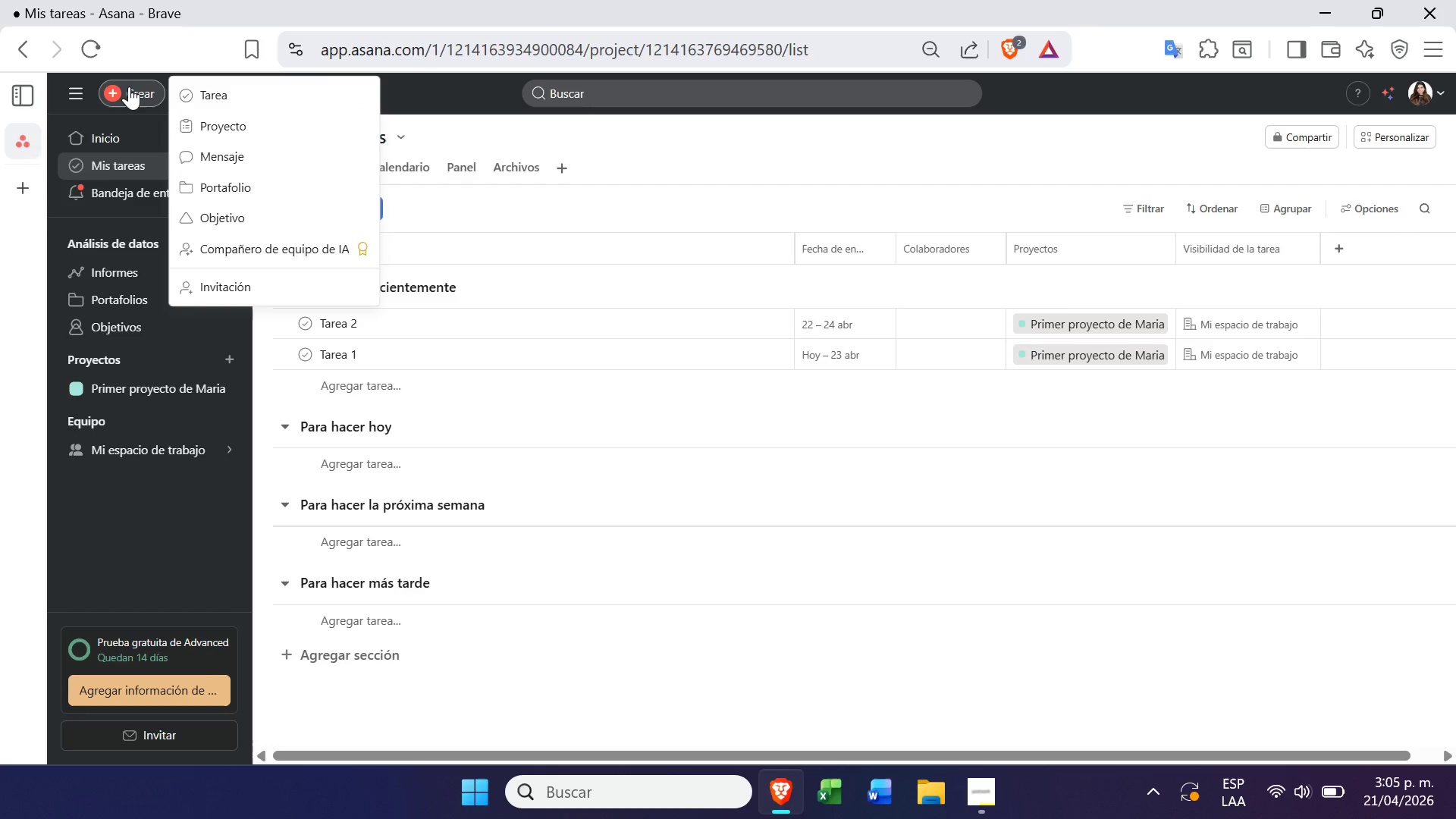 
left_click([254, 128])
 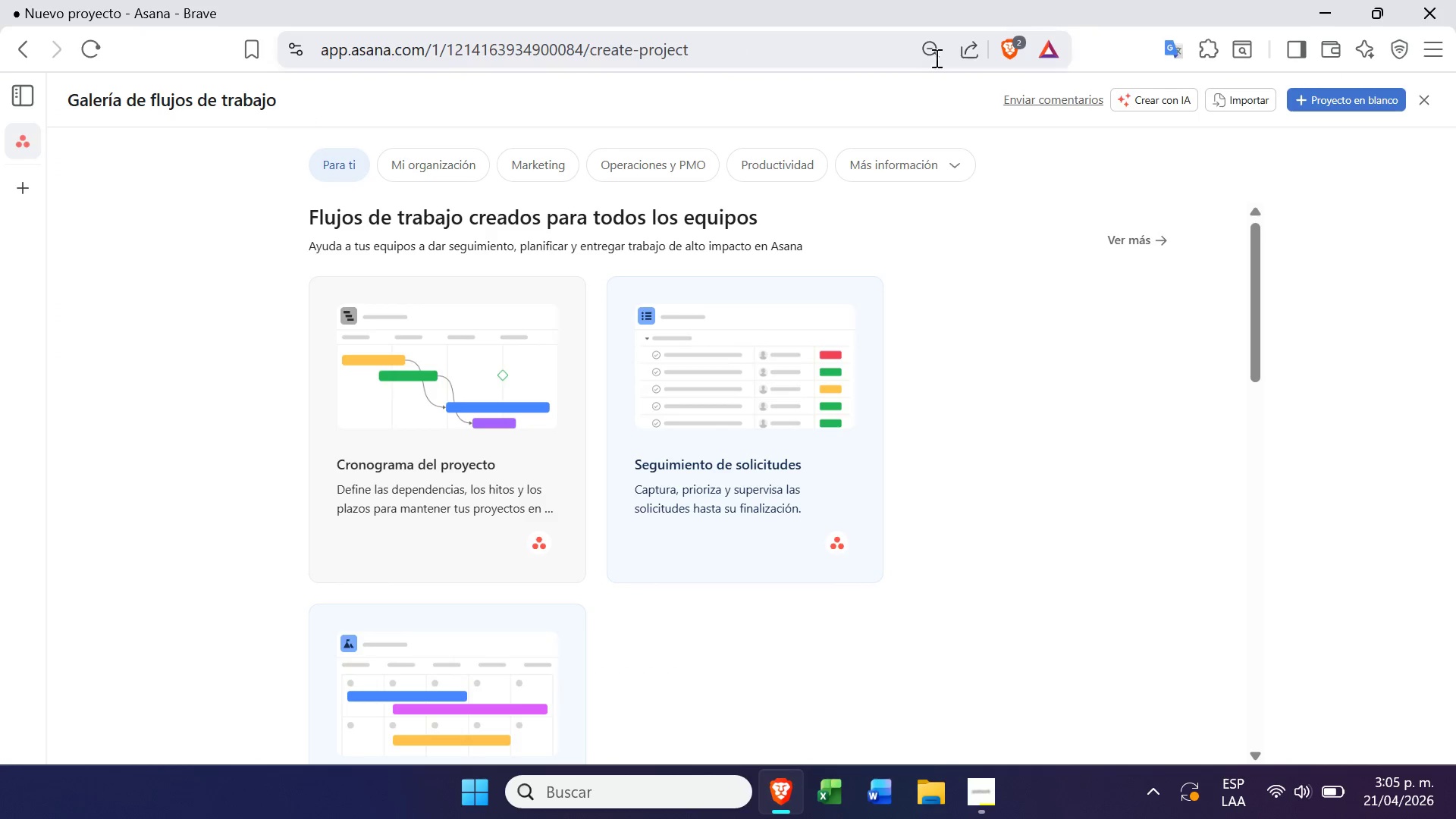 
left_click([1363, 92])
 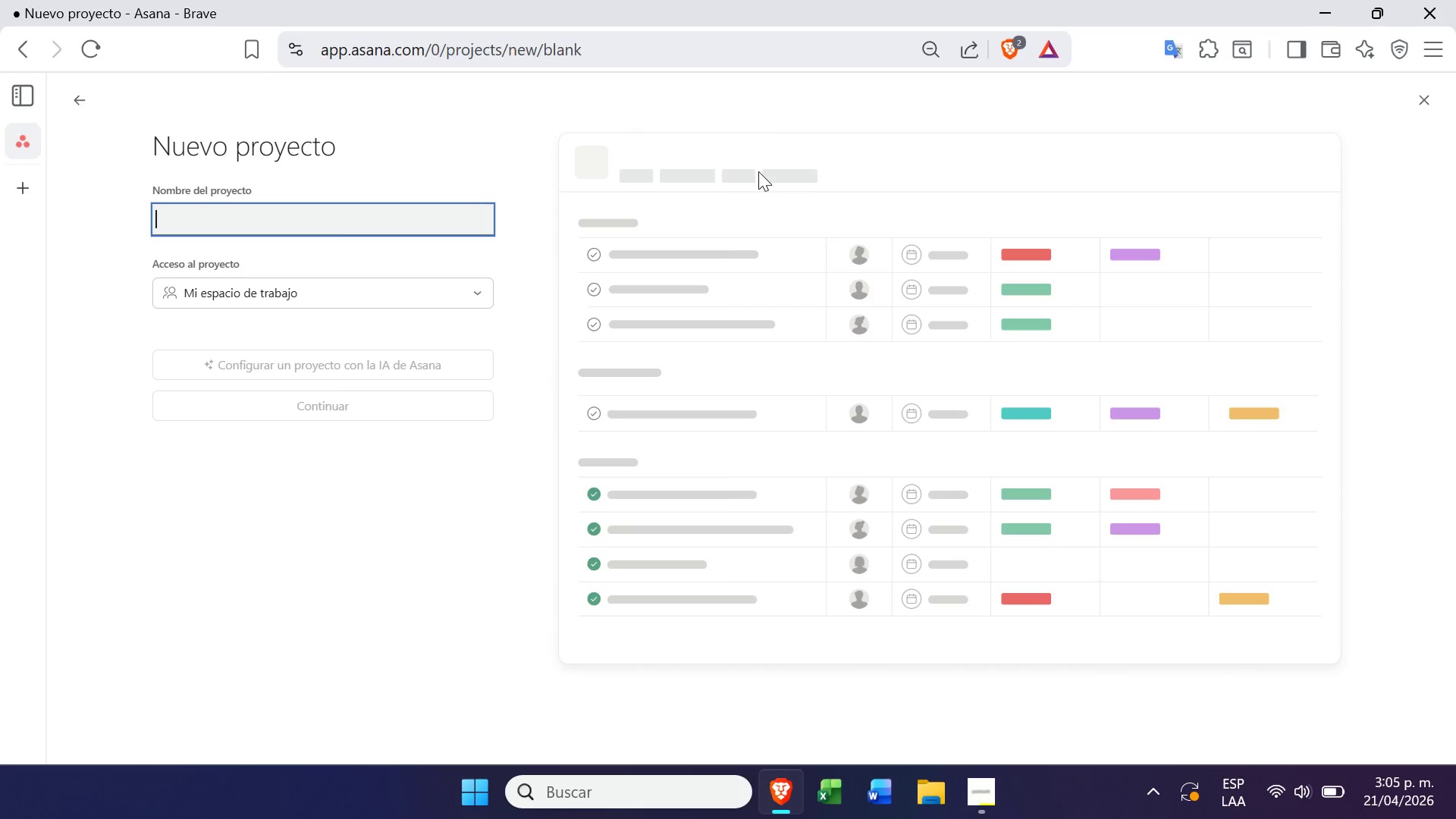 
wait(15.12)
 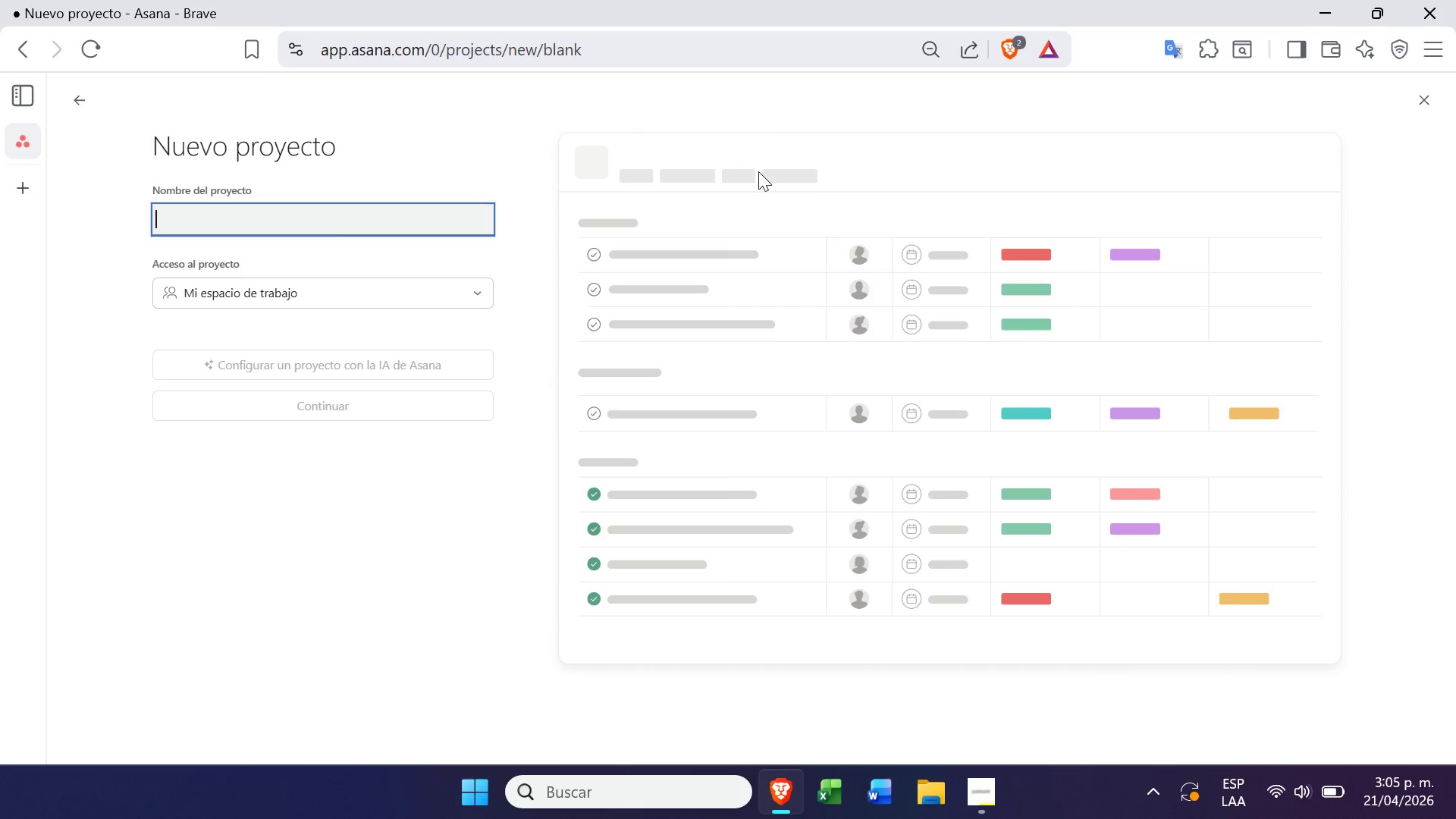 
left_click([994, 809])